 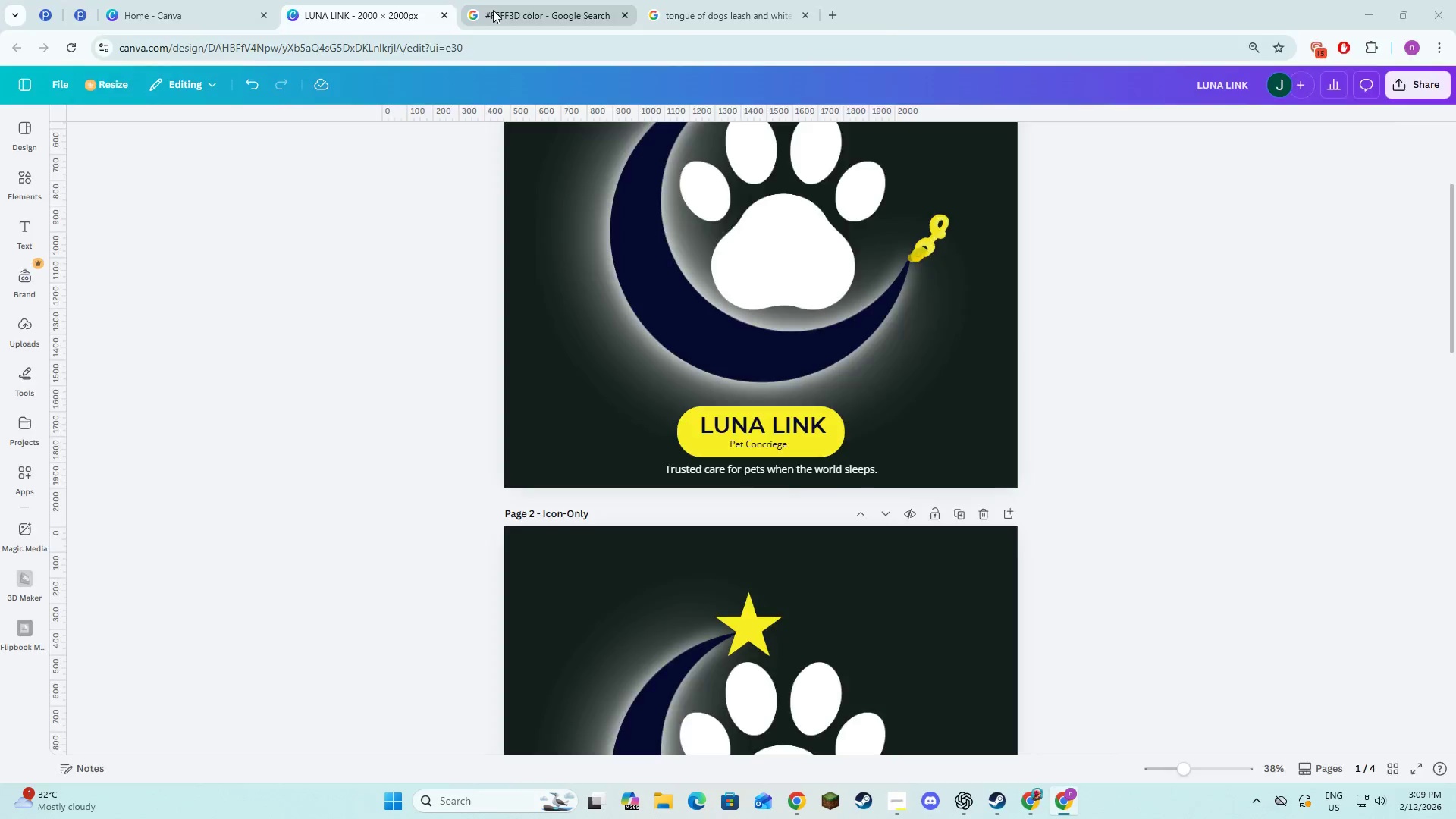 
key(Alt+Tab)
 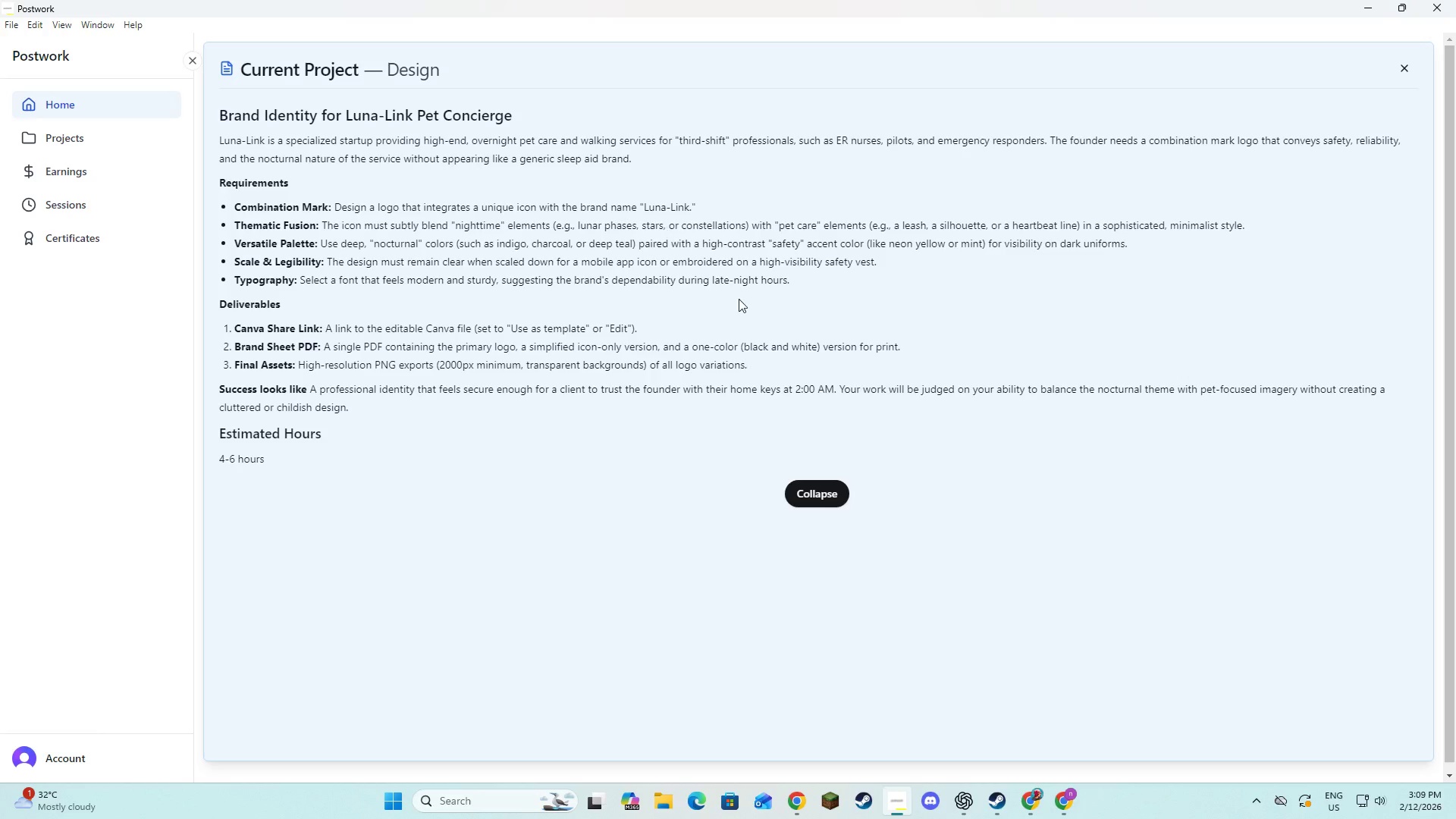 
key(Alt+Tab)
 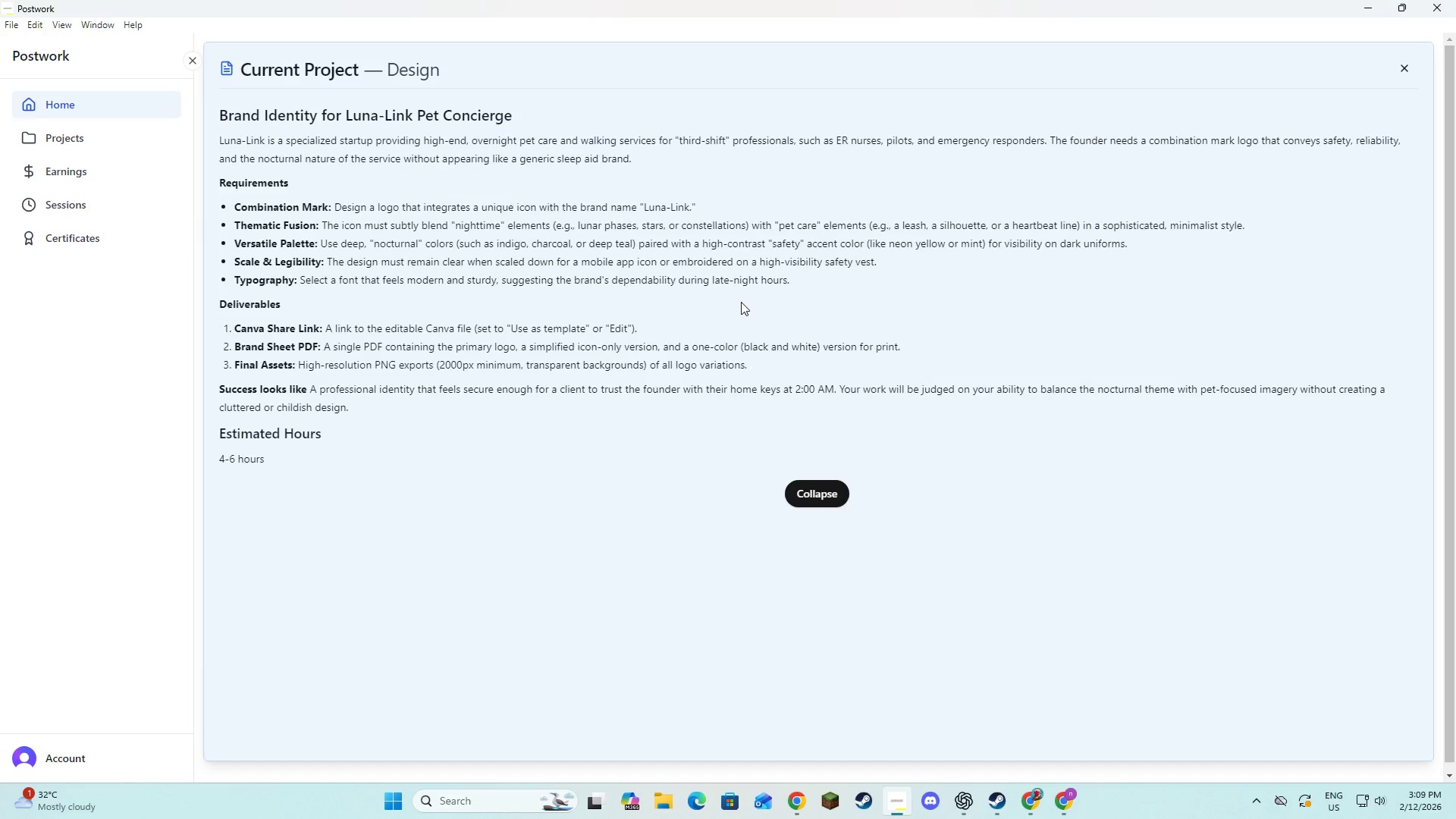 
key(Alt+Tab)
 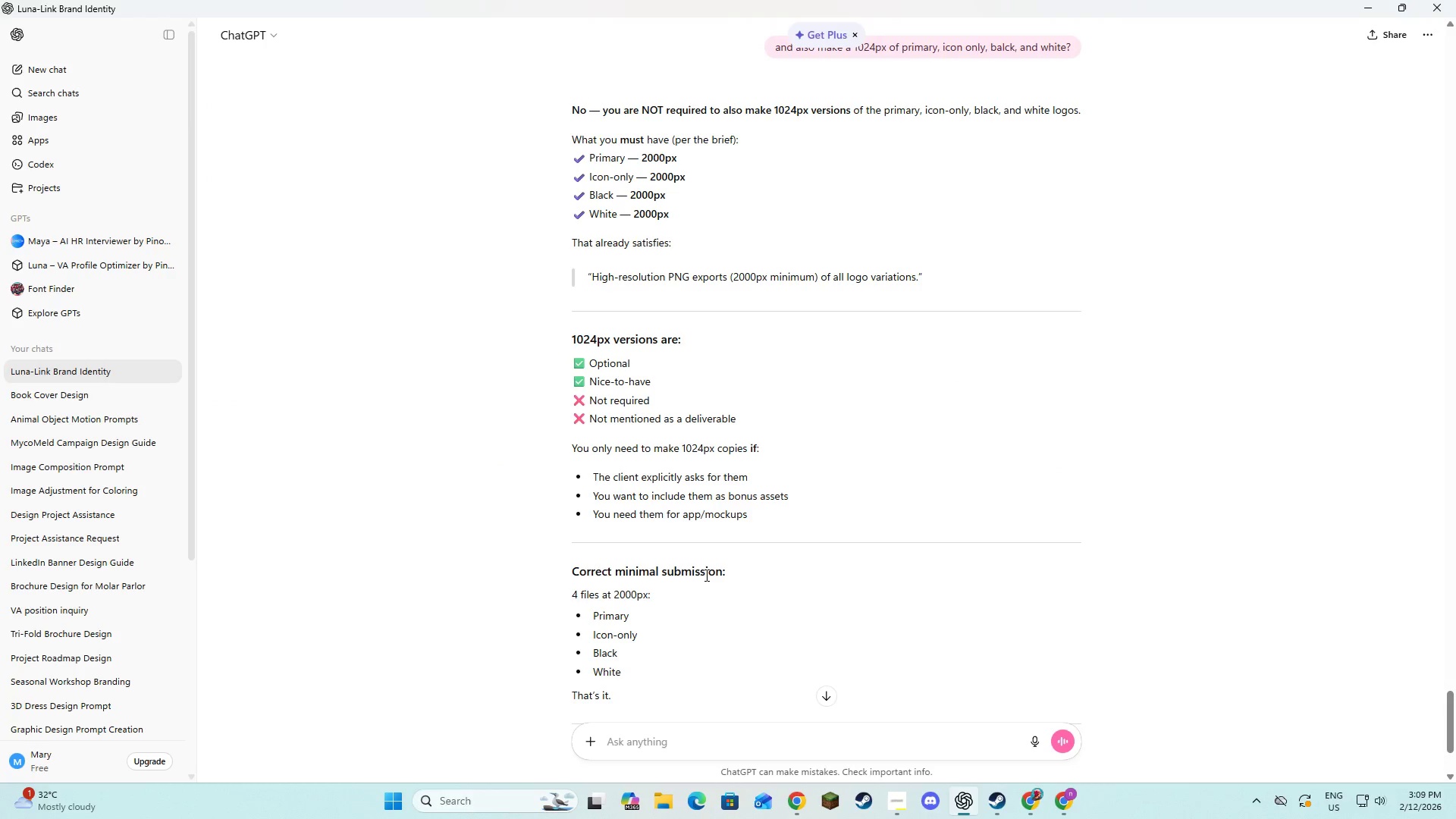 
scroll: coordinate [705, 575], scroll_direction: down, amount: 2.0
 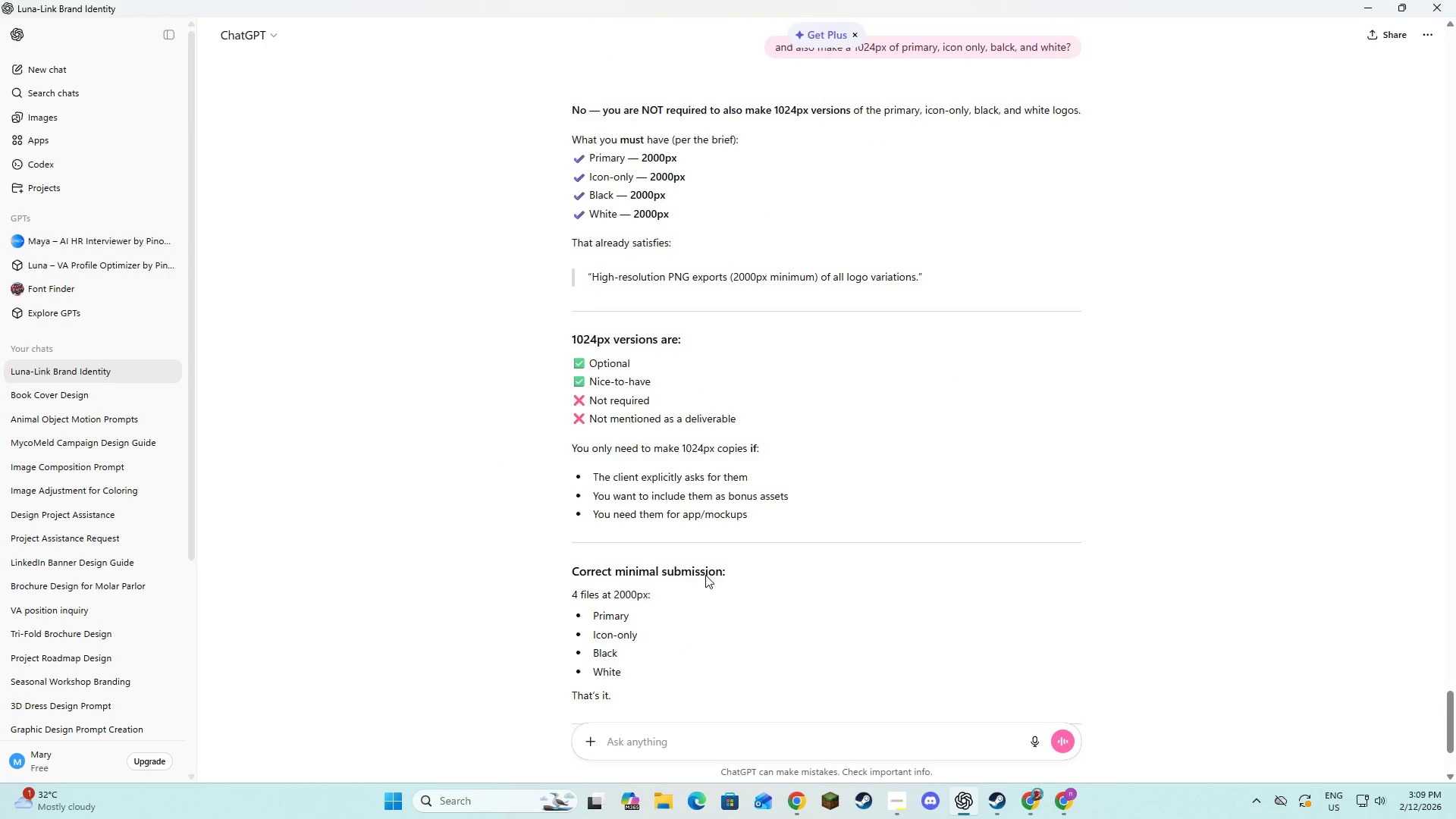 
scroll: coordinate [705, 575], scroll_direction: up, amount: 3.0
 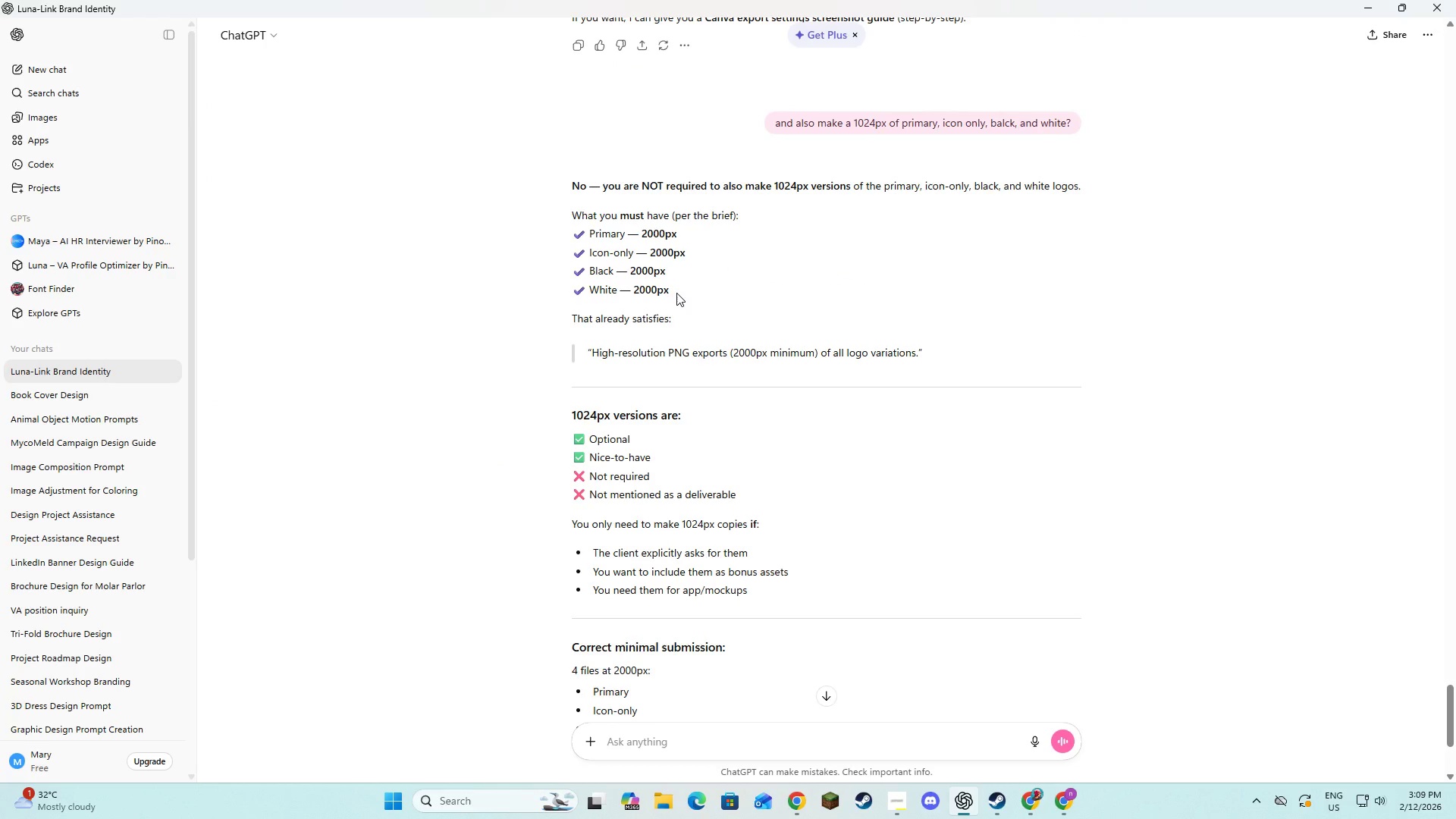 
left_click_drag(start_coordinate=[676, 293], to_coordinate=[578, 272])
 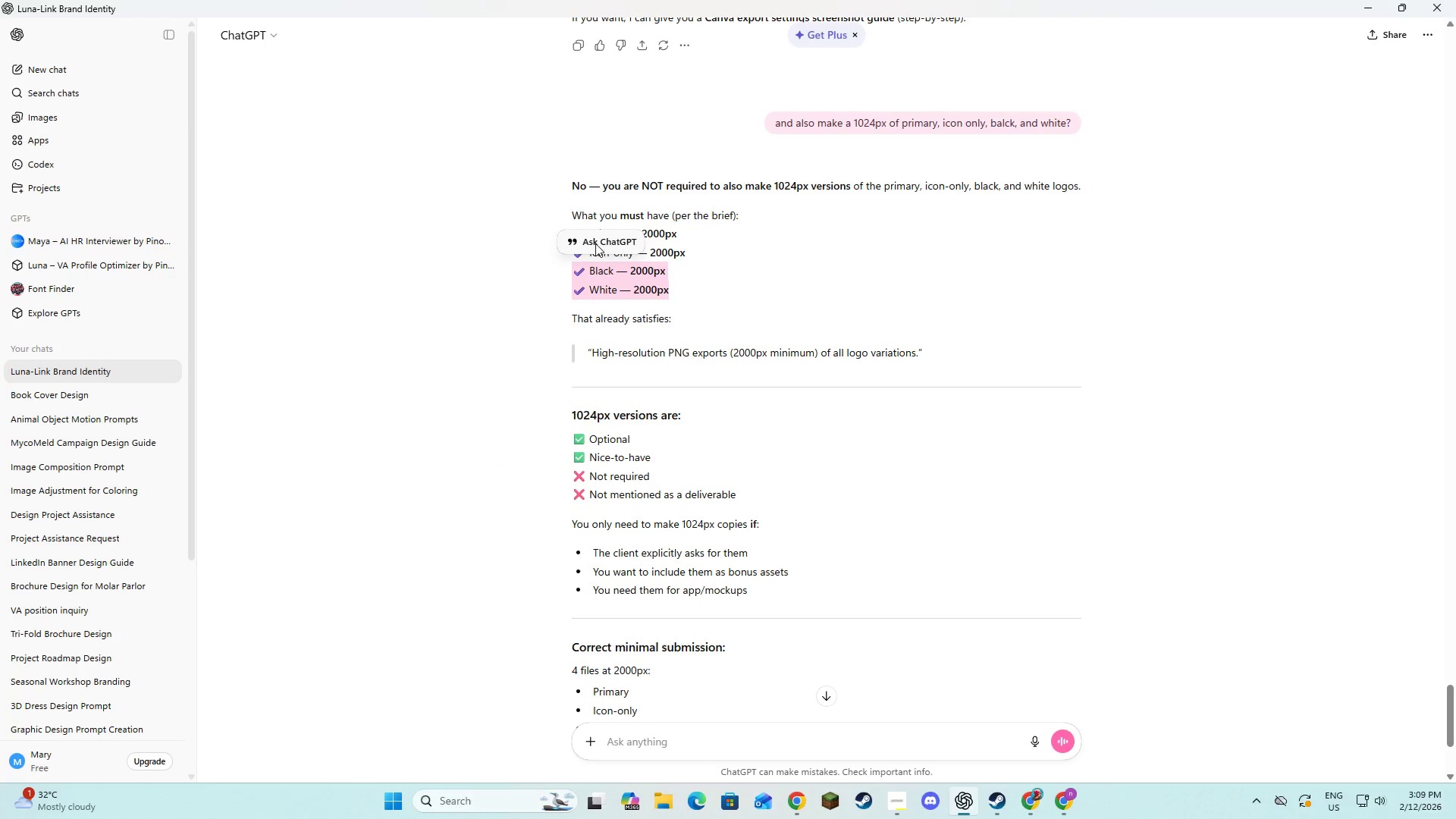 
left_click([599, 241])
 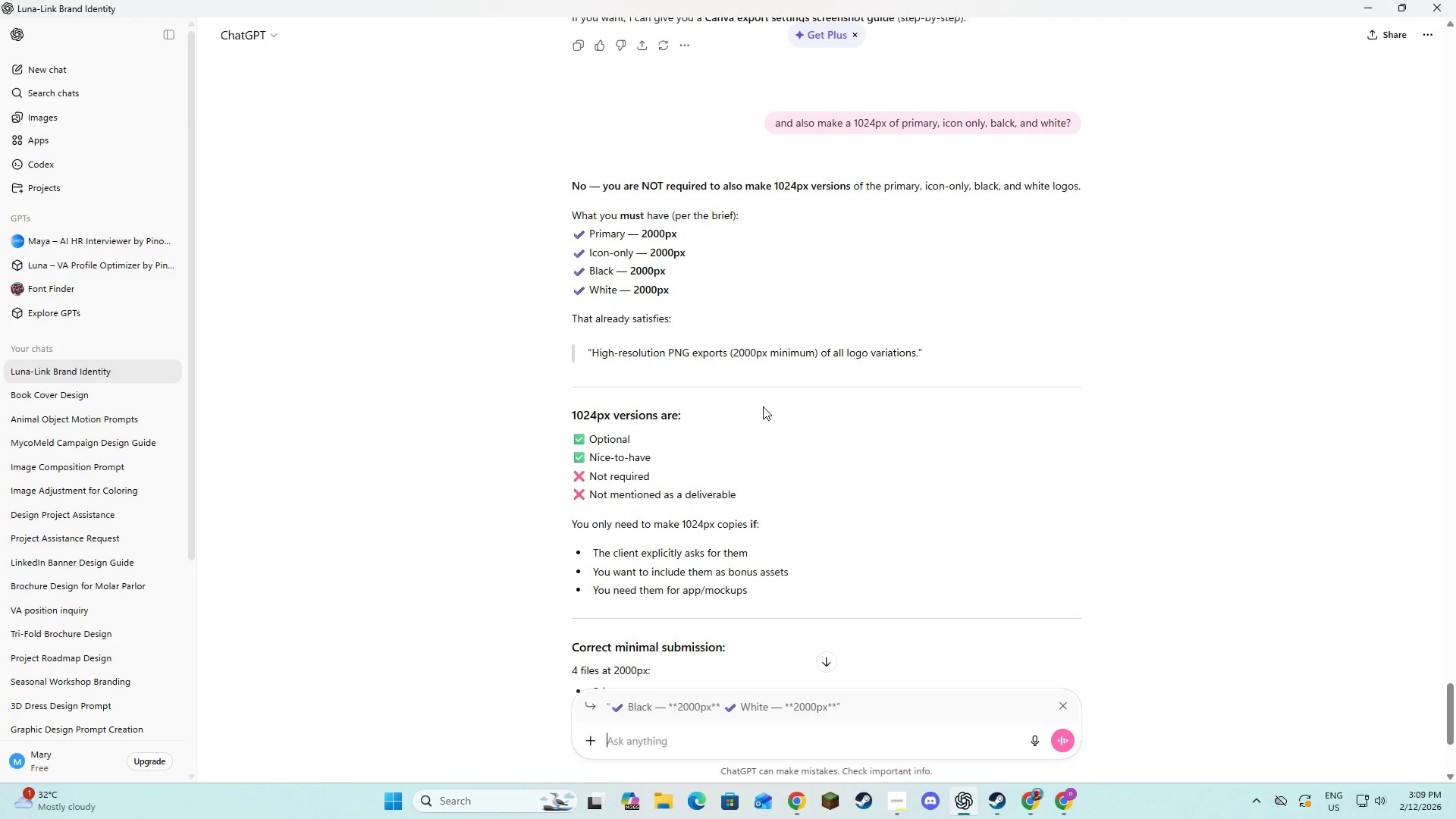 
type(do it has to have a tec)
key(Backspace)
type(xt or none?)
 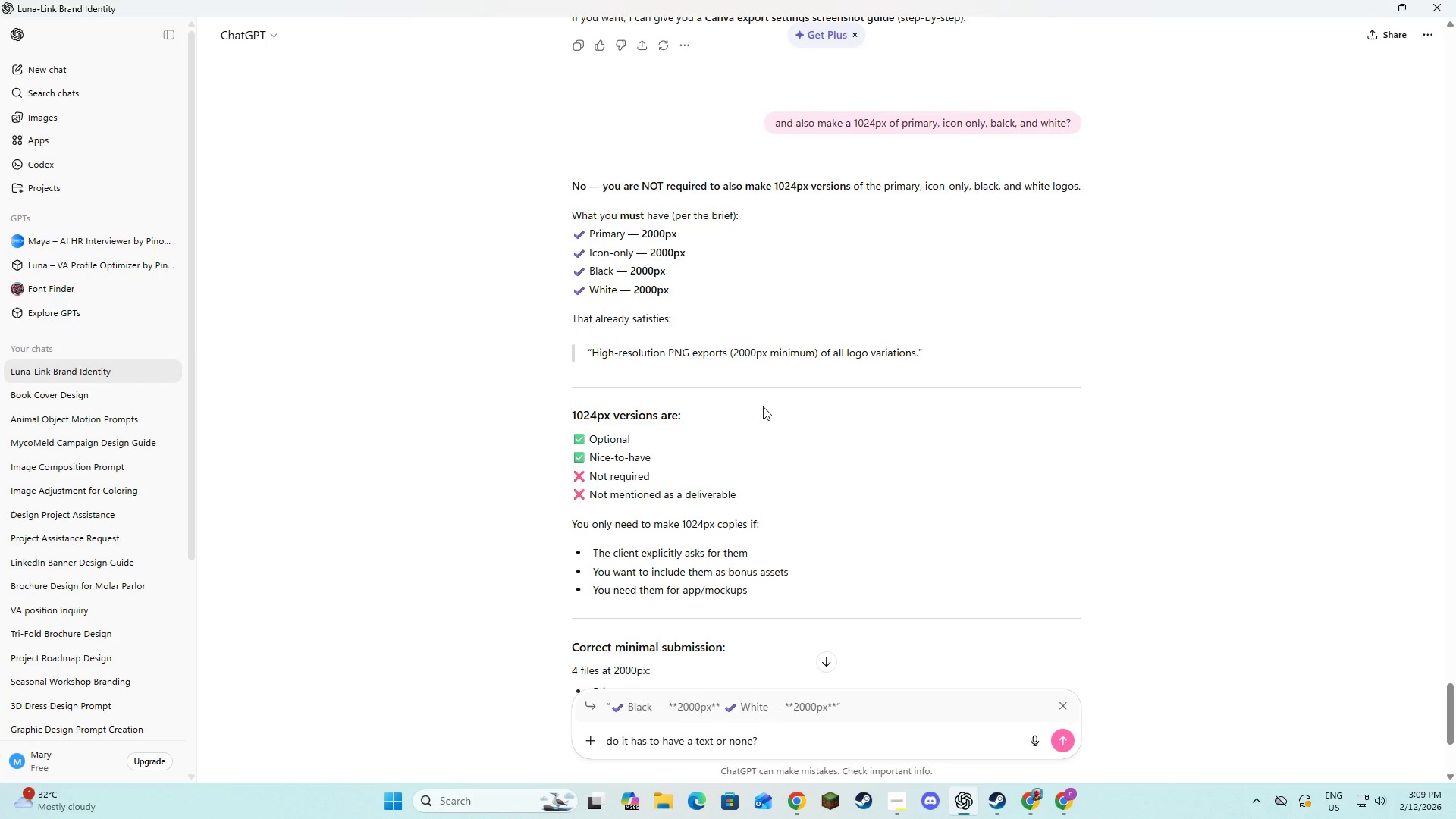 
key(Enter)
 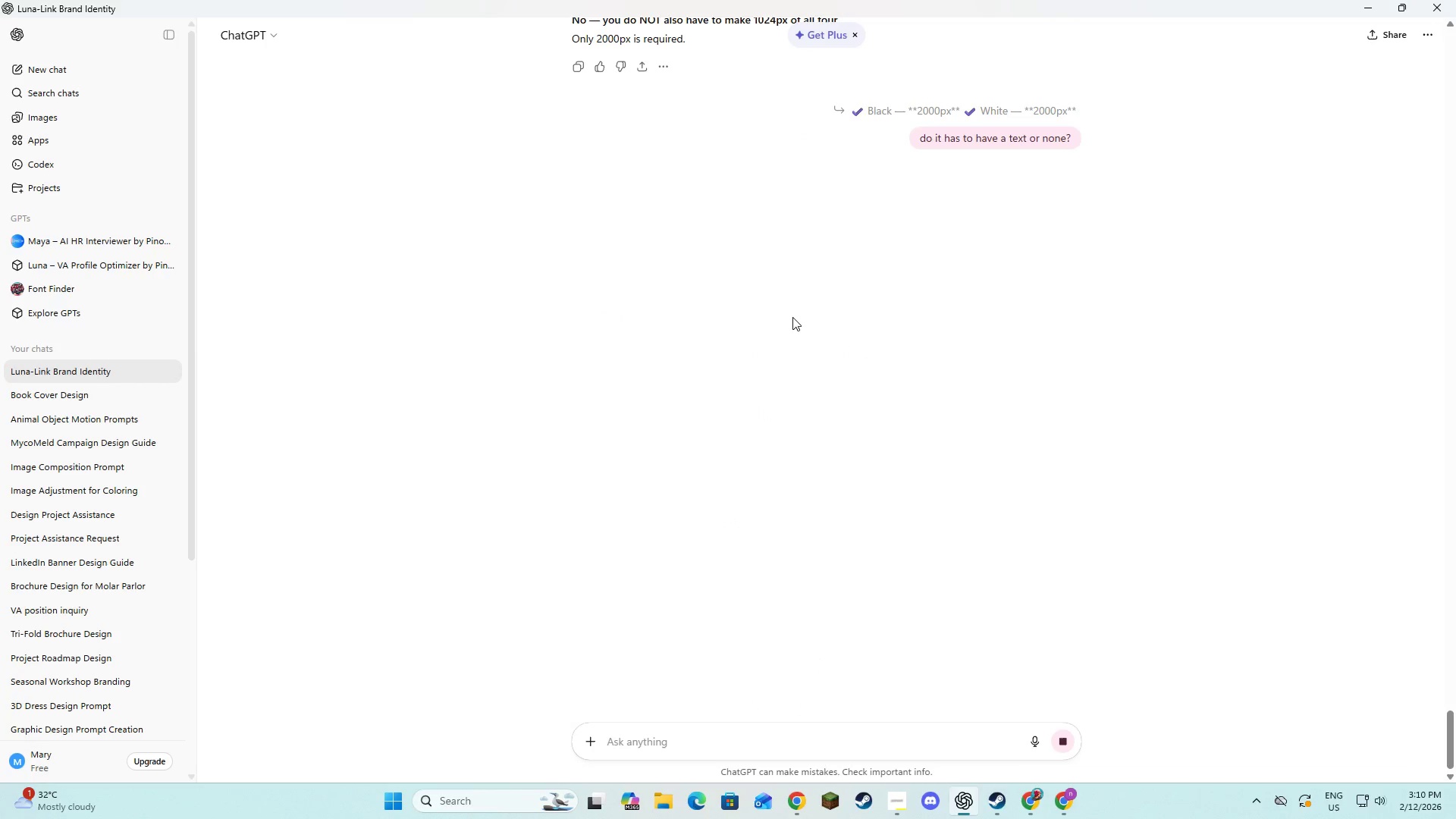 
left_click([714, 366])